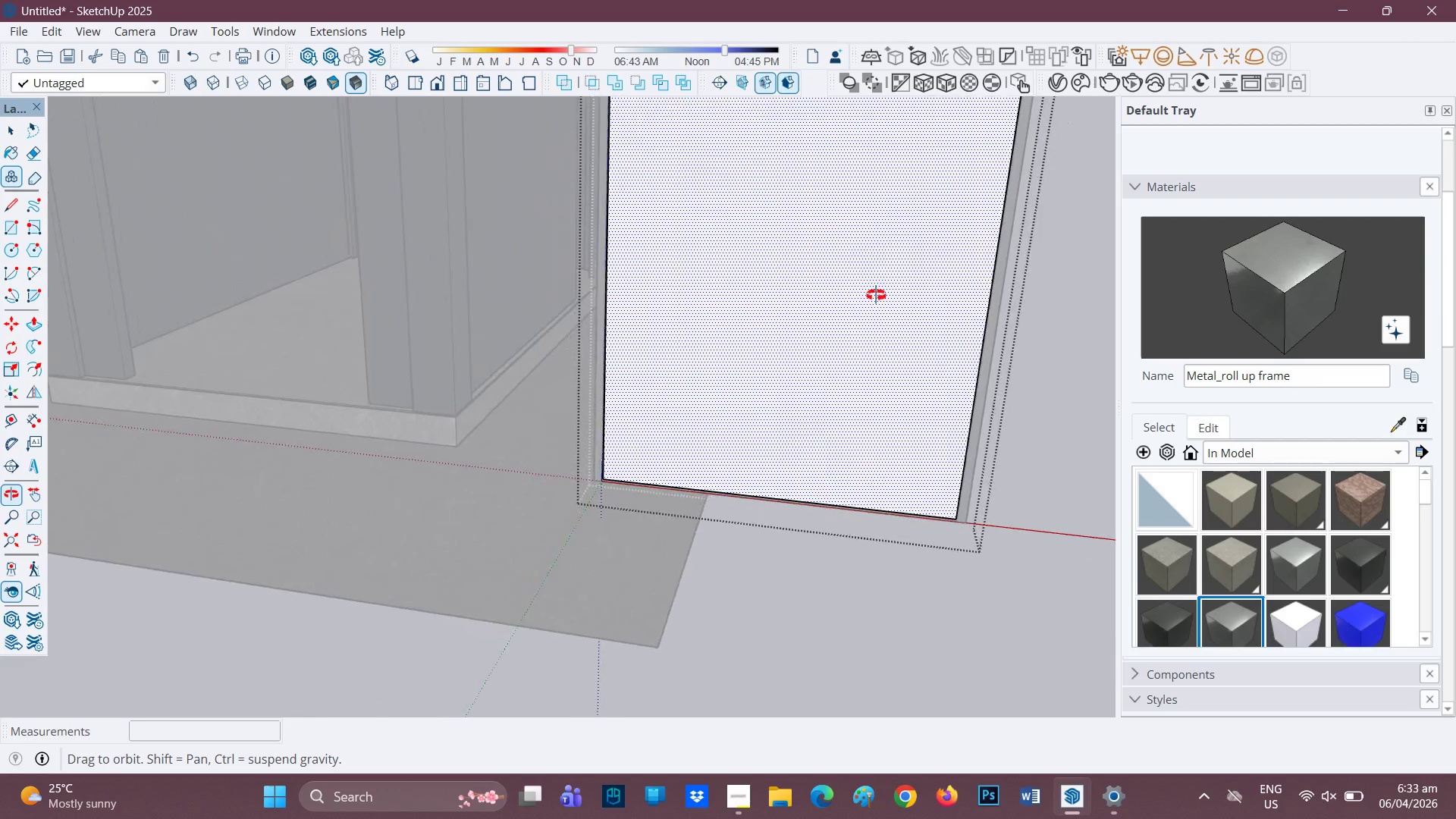 
key(Space)
 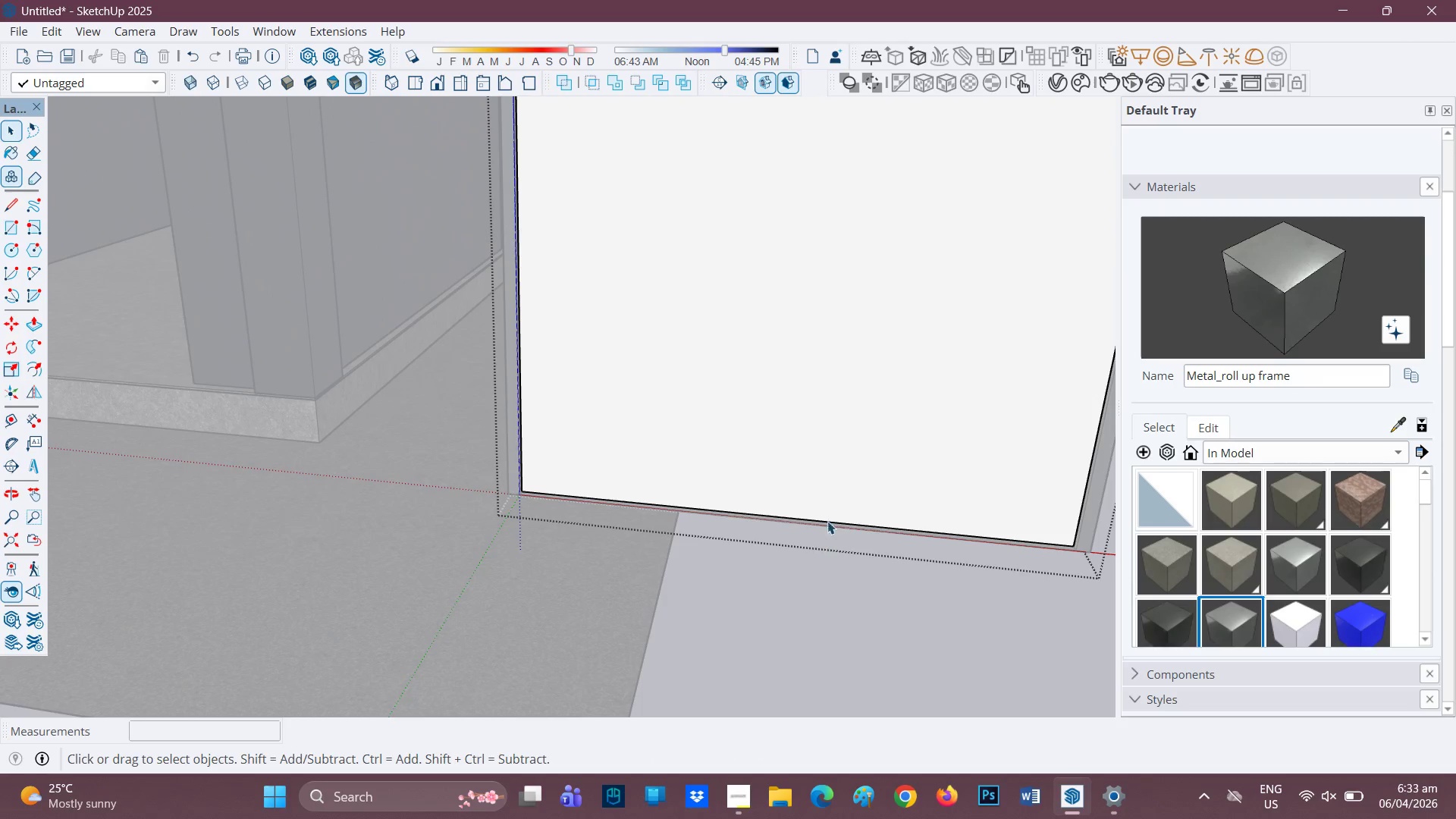 
scroll: coordinate [828, 513], scroll_direction: up, amount: 4.0
 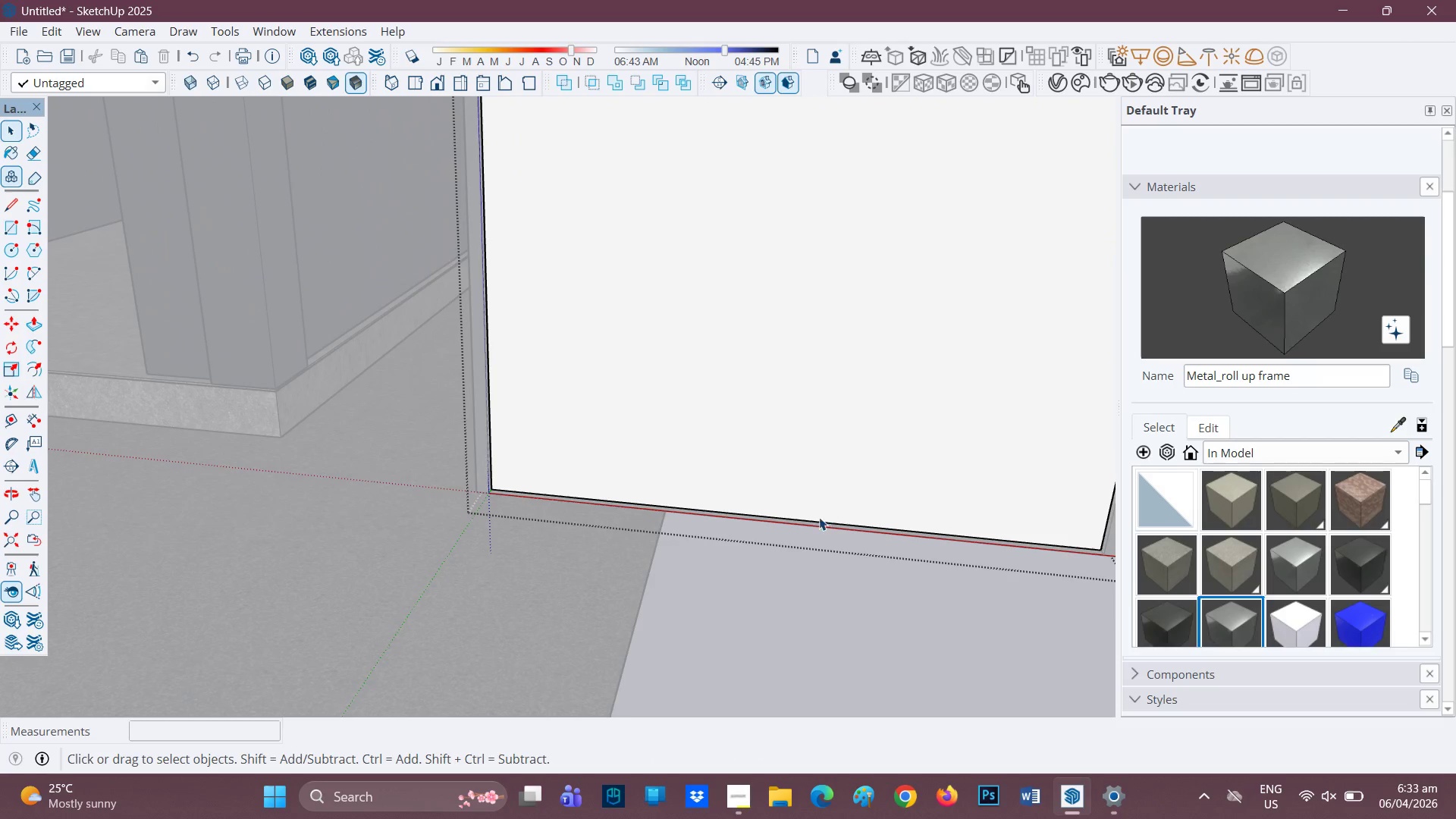 
scroll: coordinate [817, 518], scroll_direction: down, amount: 1.0
 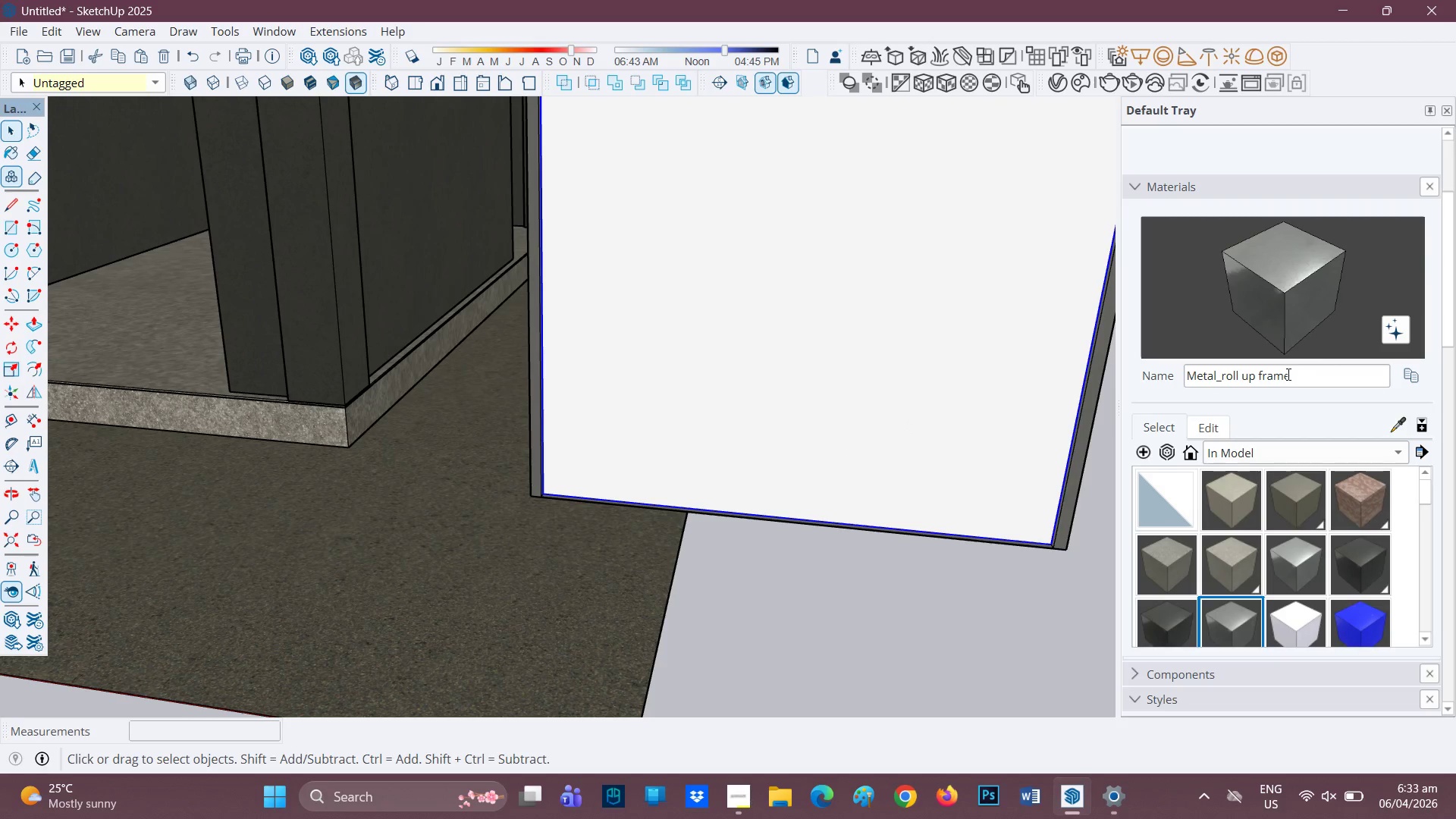 
left_click([1389, 447])
 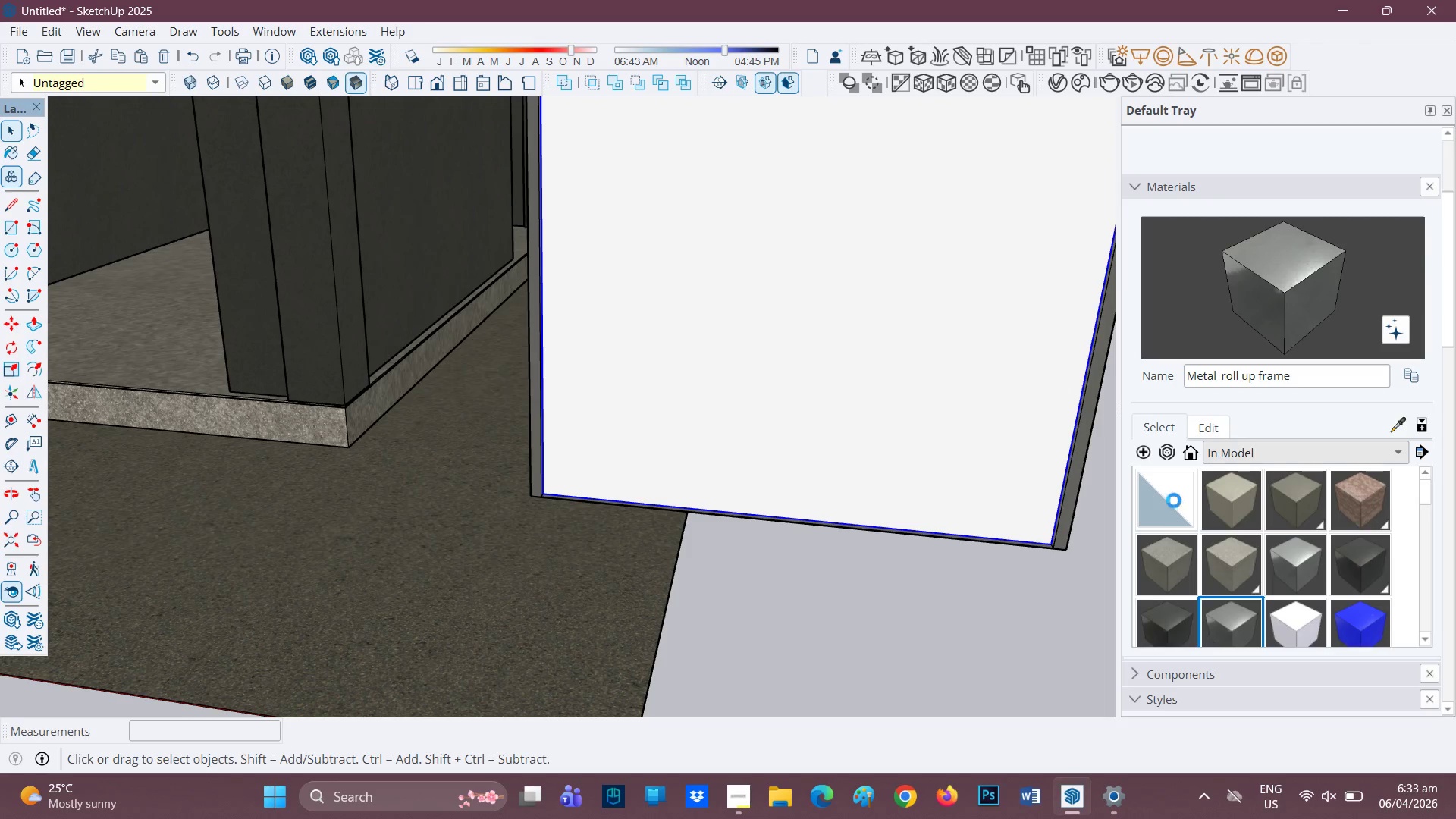 
wait(15.23)
 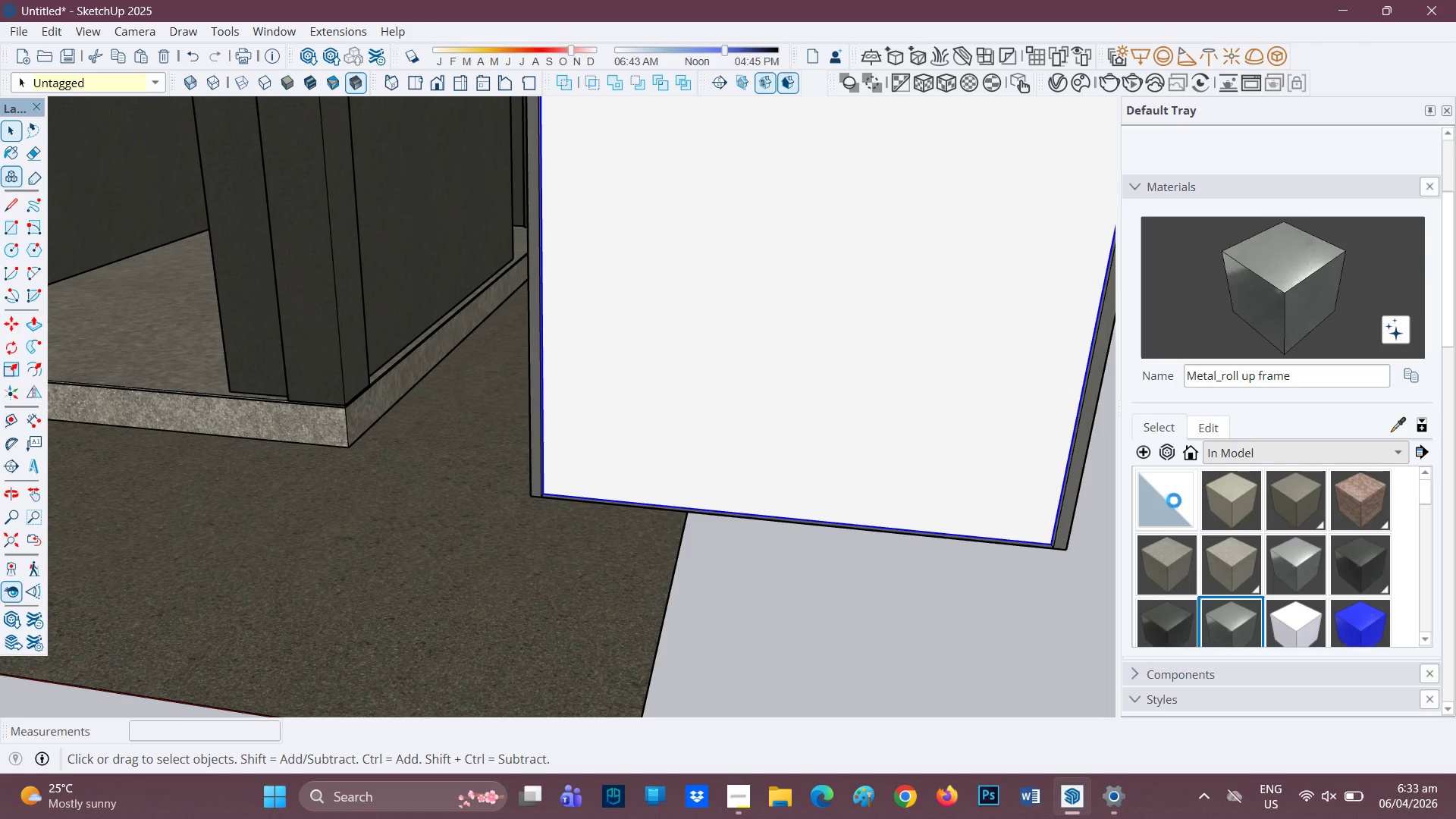 
left_click([744, 803])